 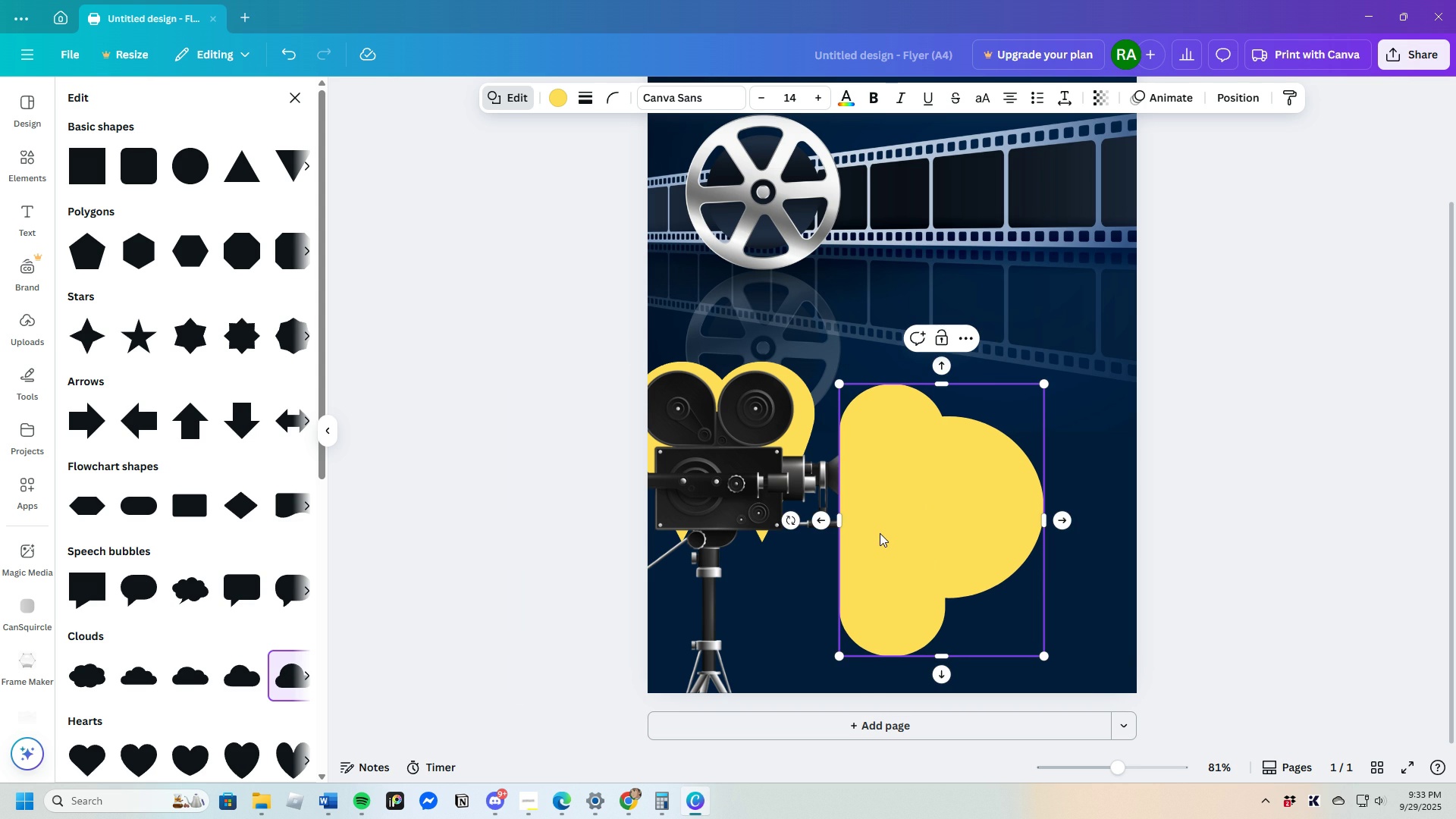 
triple_click([880, 533])
 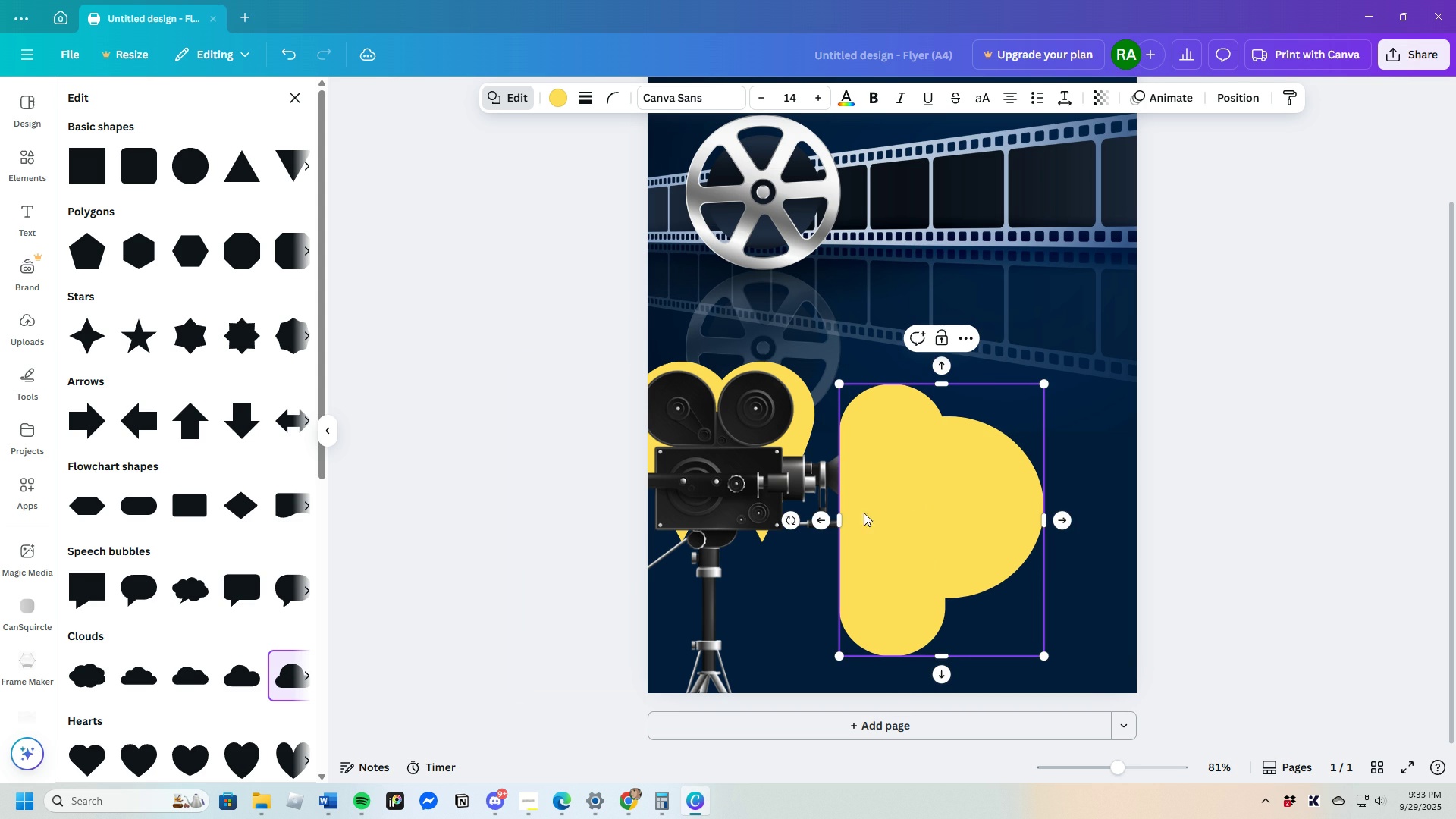 
triple_click([880, 533])
 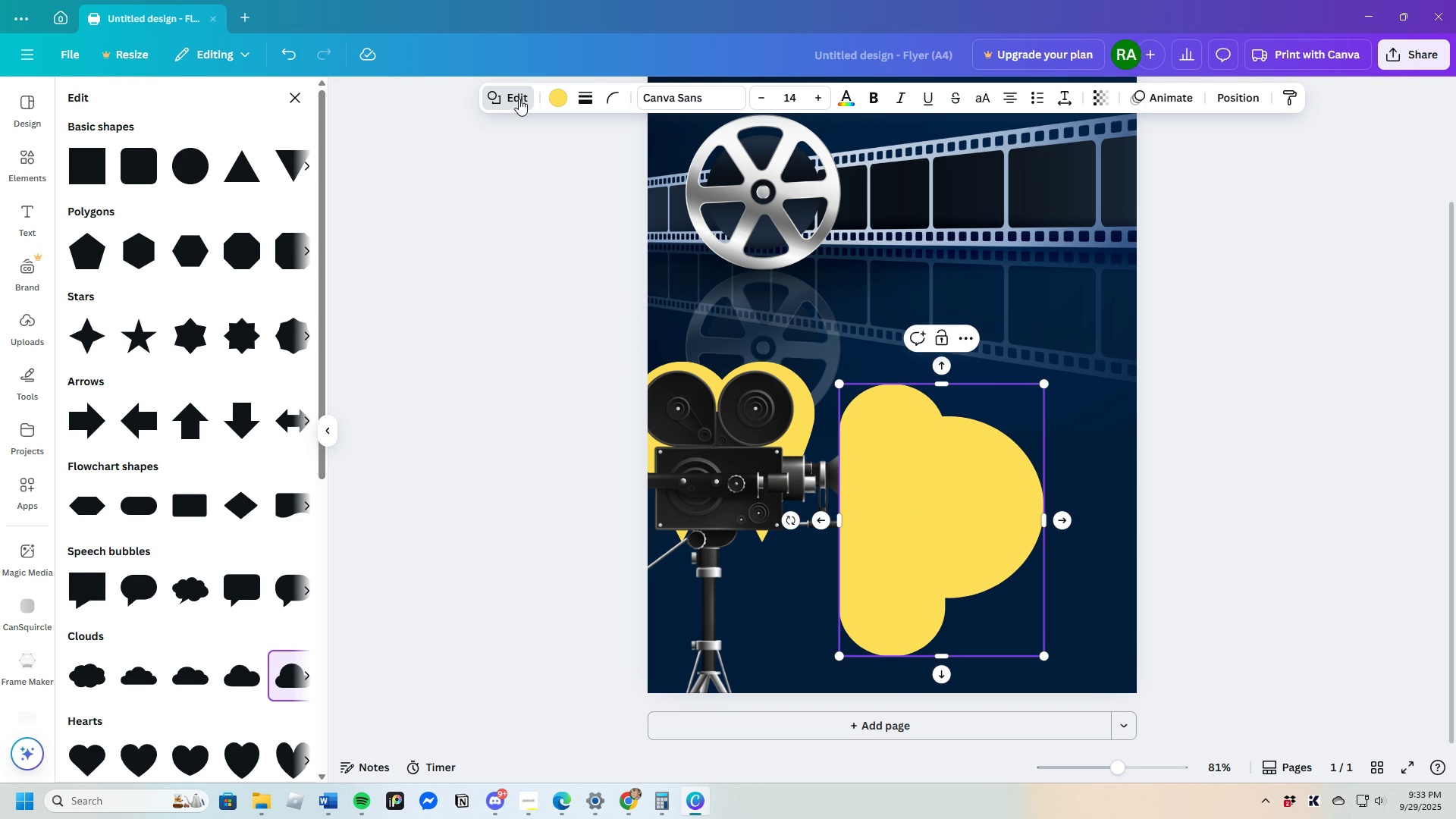 
left_click([519, 99])
 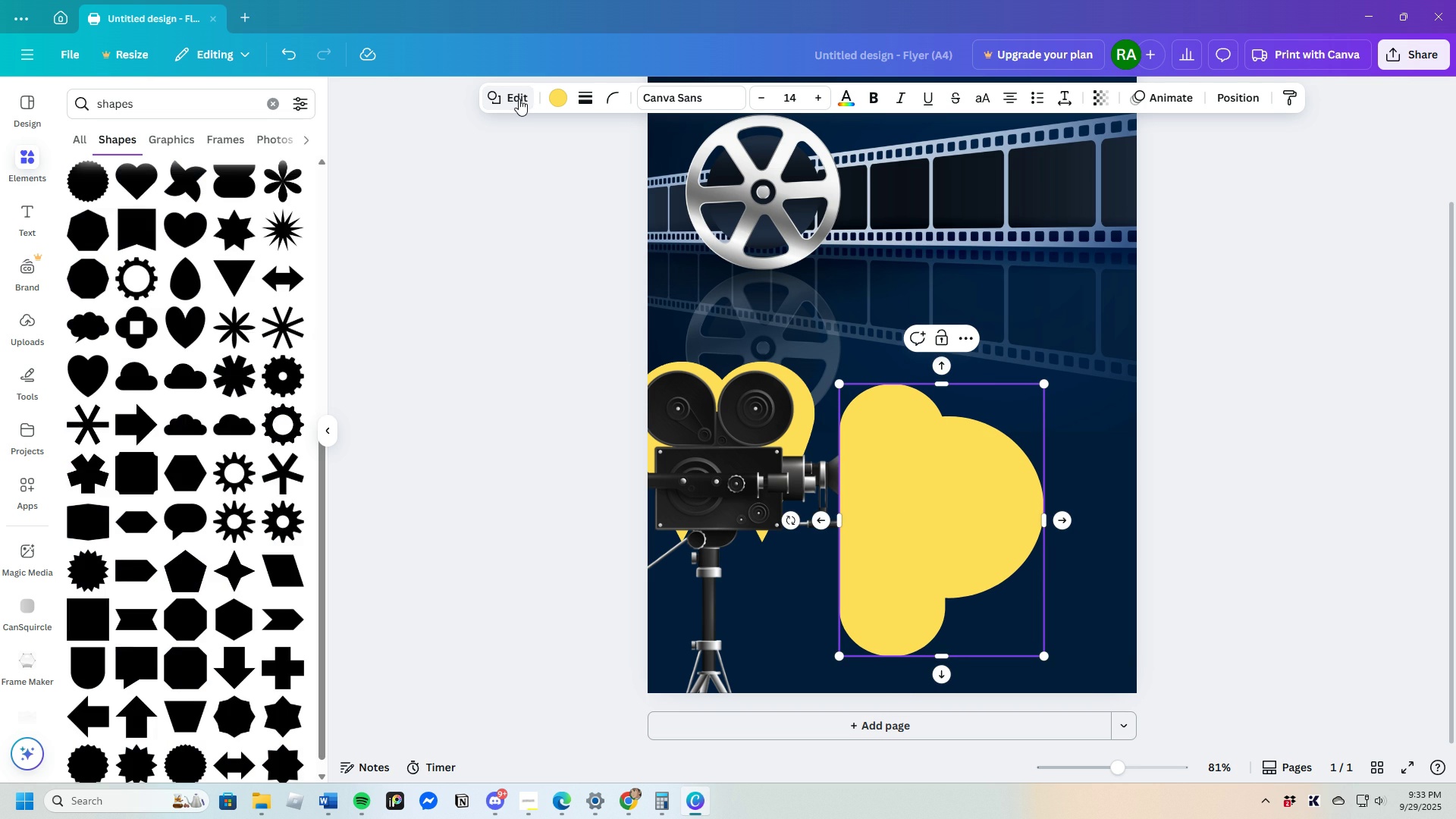 
left_click([519, 99])